 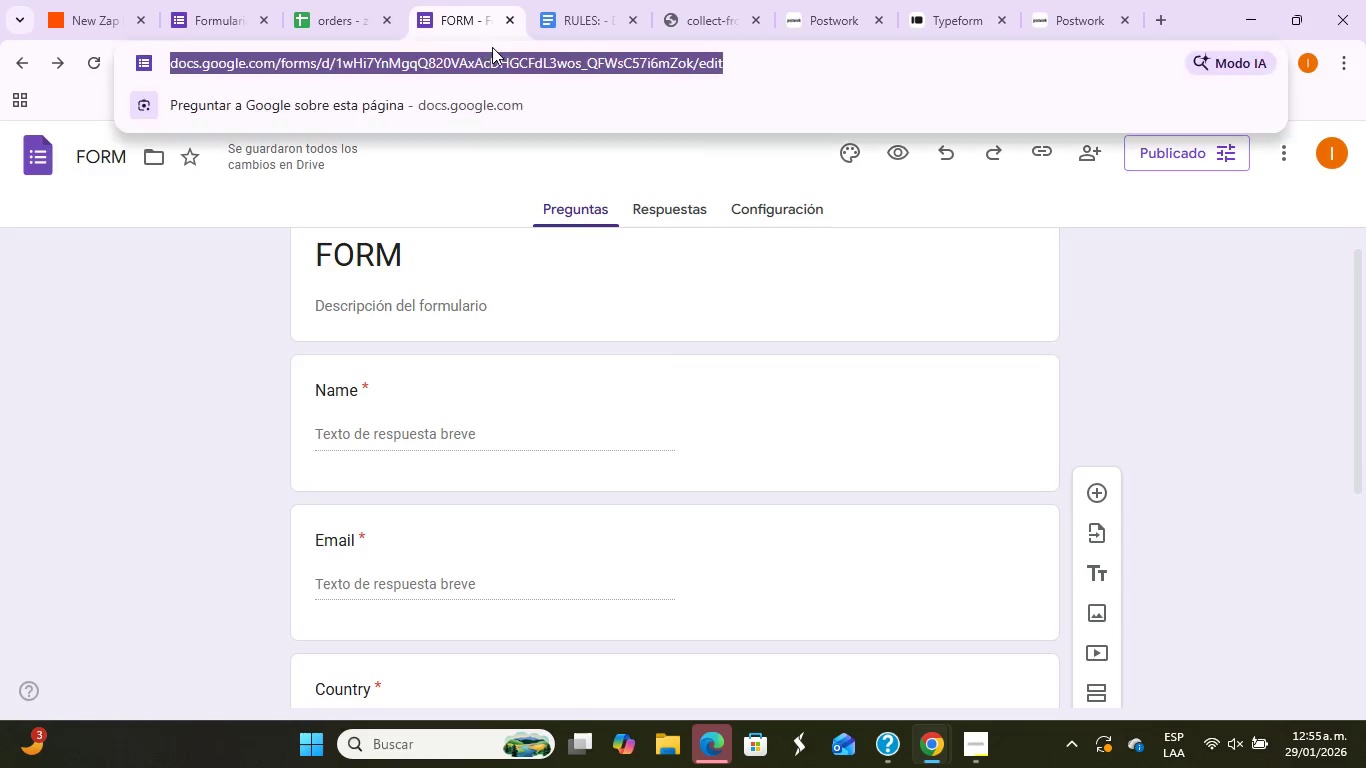 
key(Control+C)
 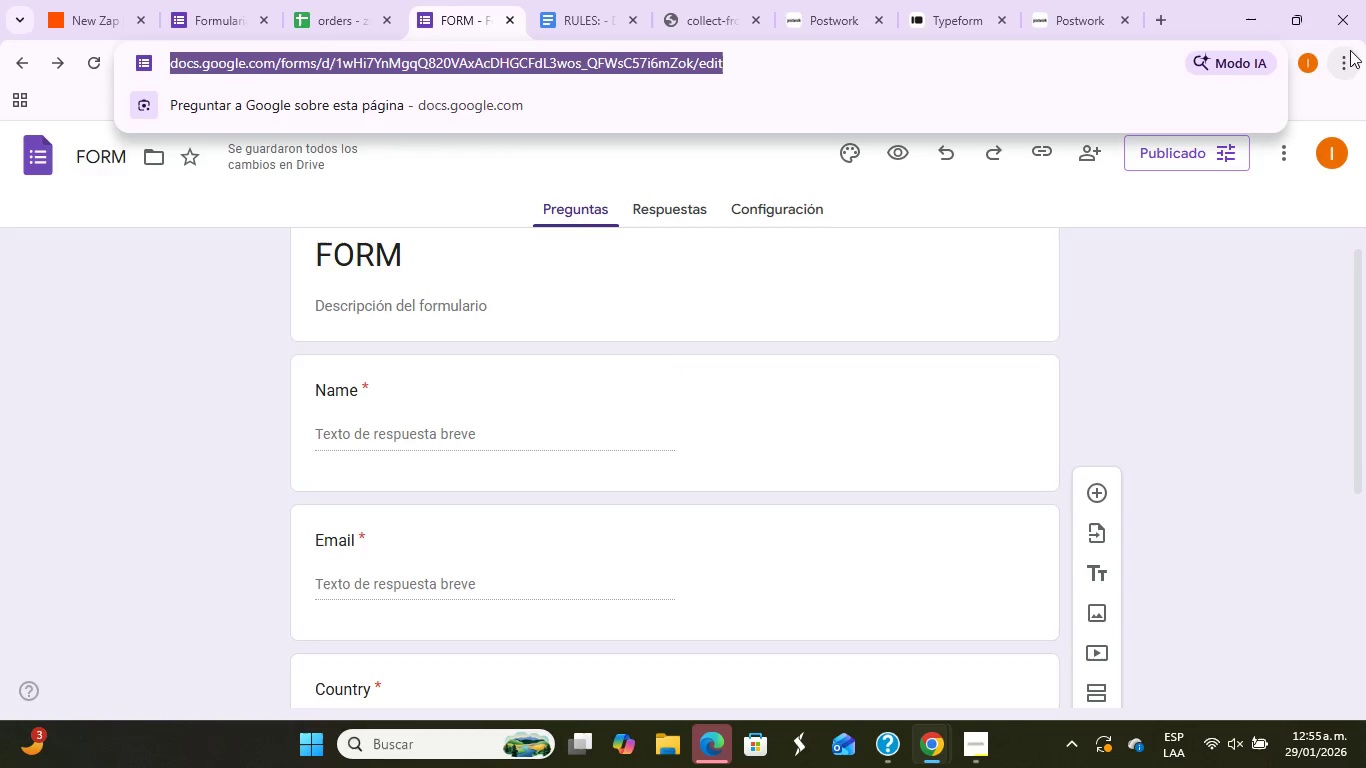 
left_click([1347, 56])
 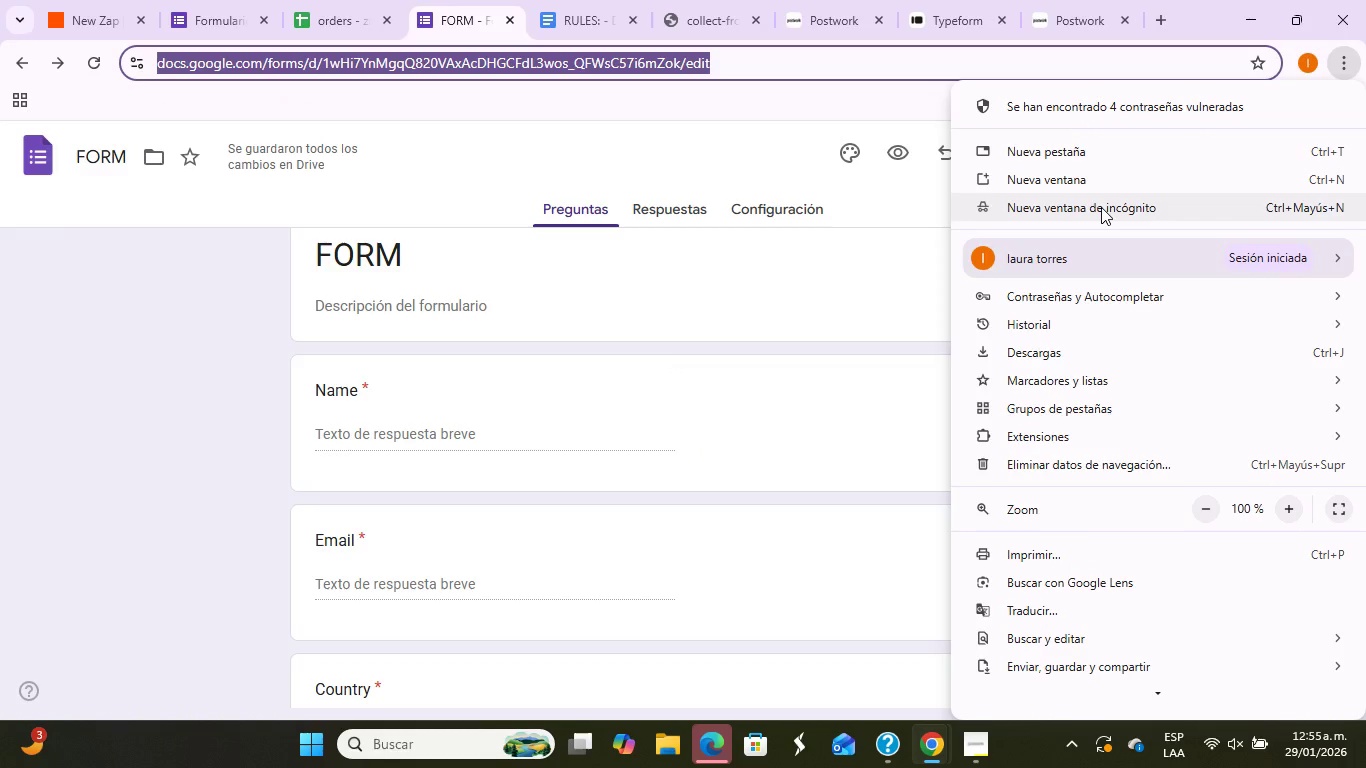 
left_click([1100, 207])
 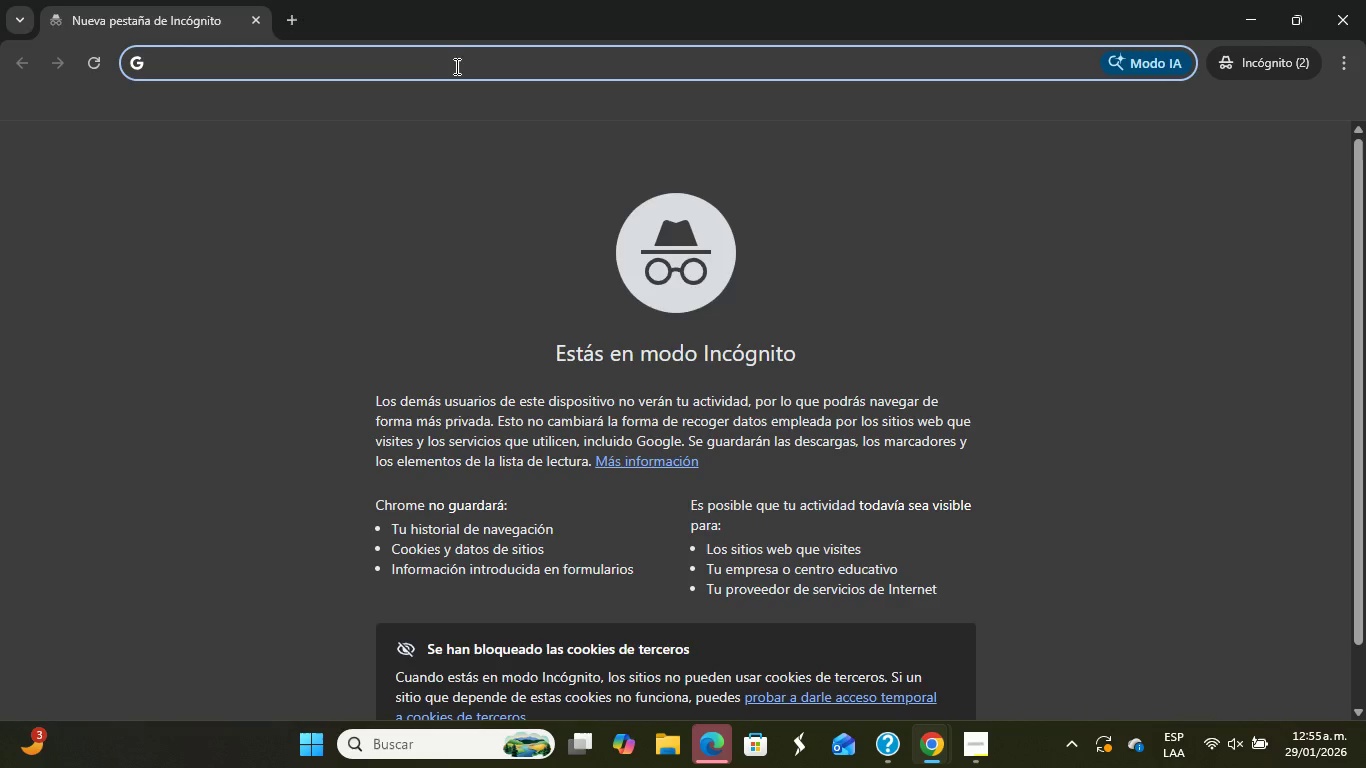 
left_click([466, 52])
 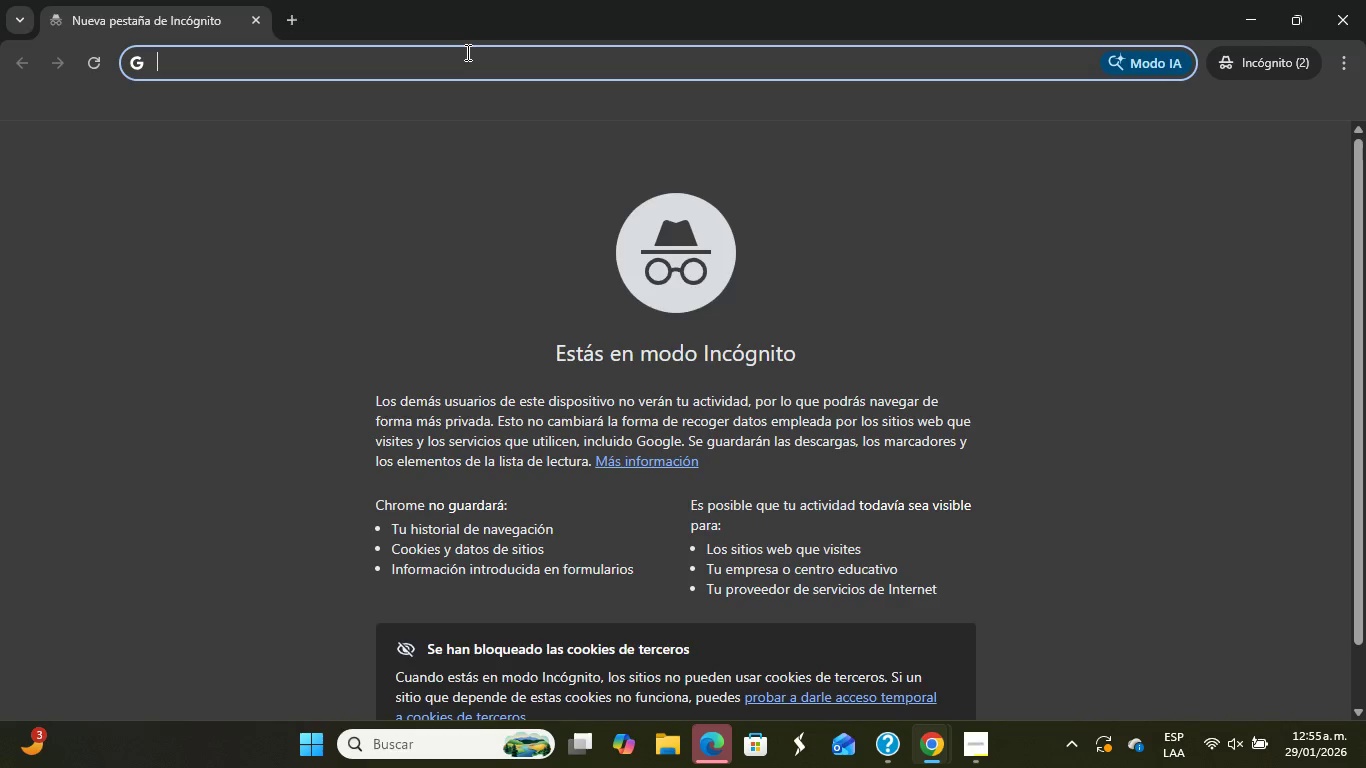 
key(Control+V)
 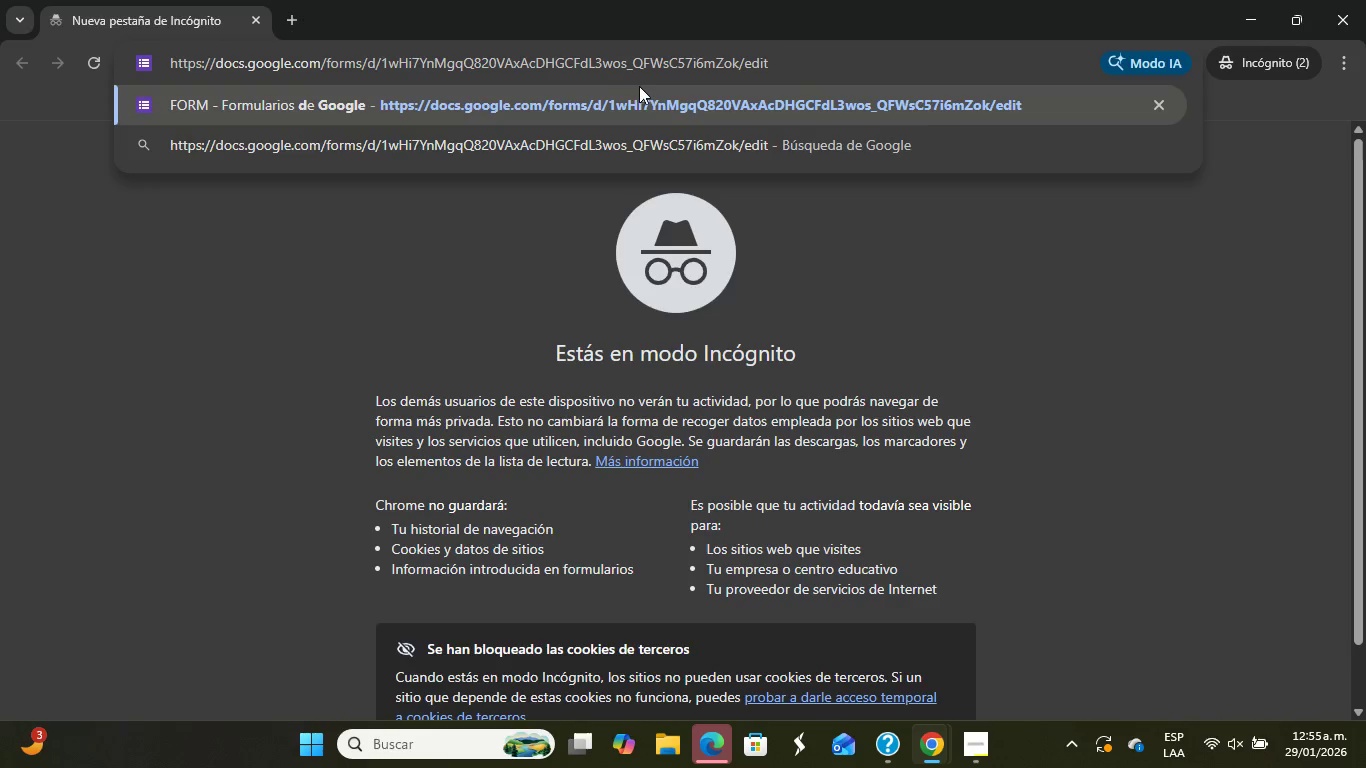 
key(Enter)
 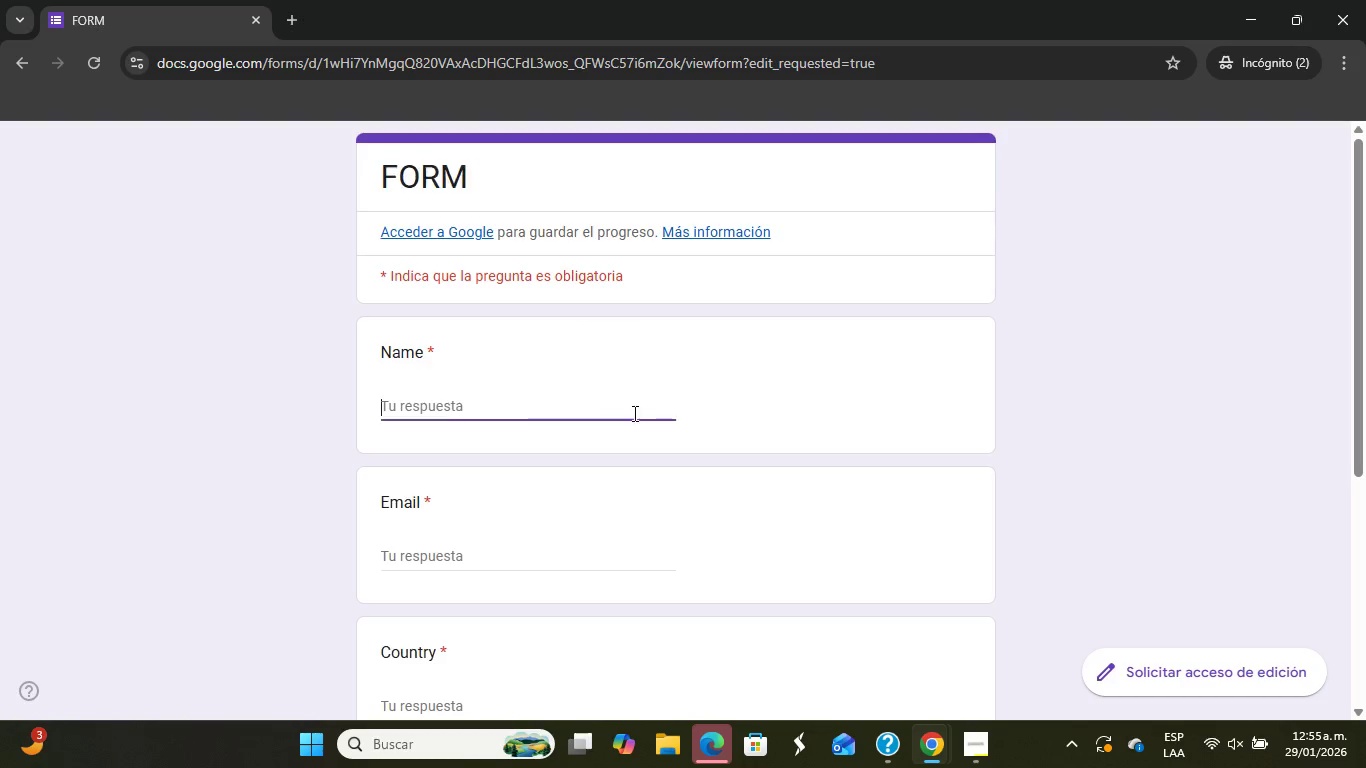 
type(LAURA)
key(Tab)
type(LAURA)
 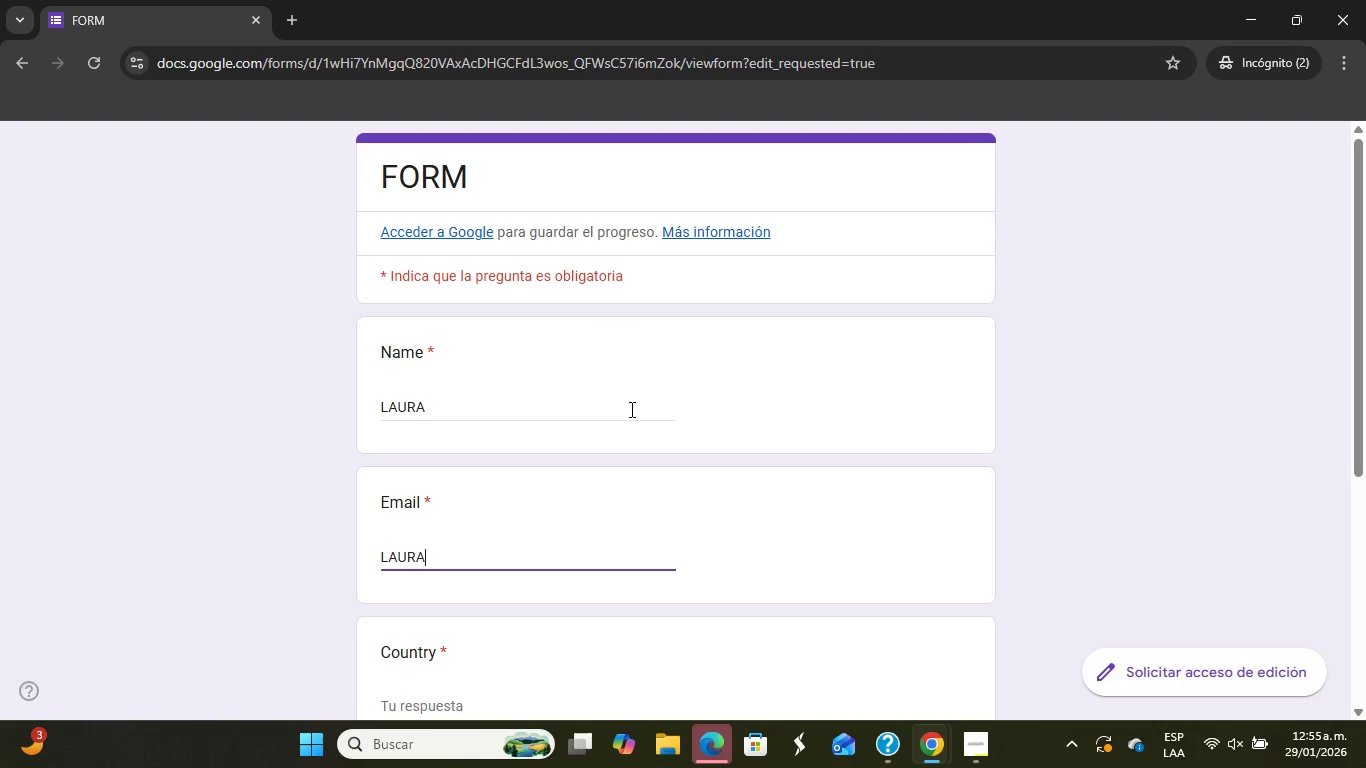 
key(Alt+Control+Q)
 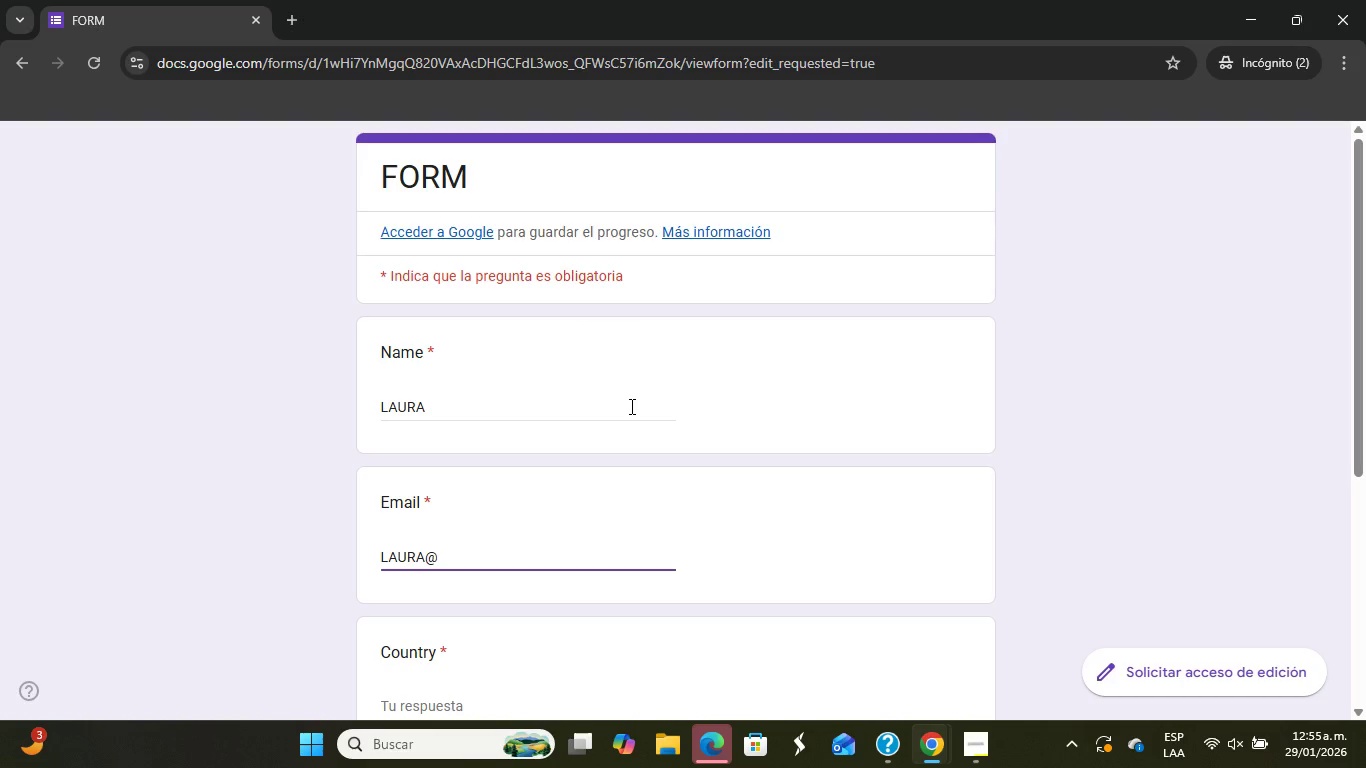 
type(ZAPIER.COM)
 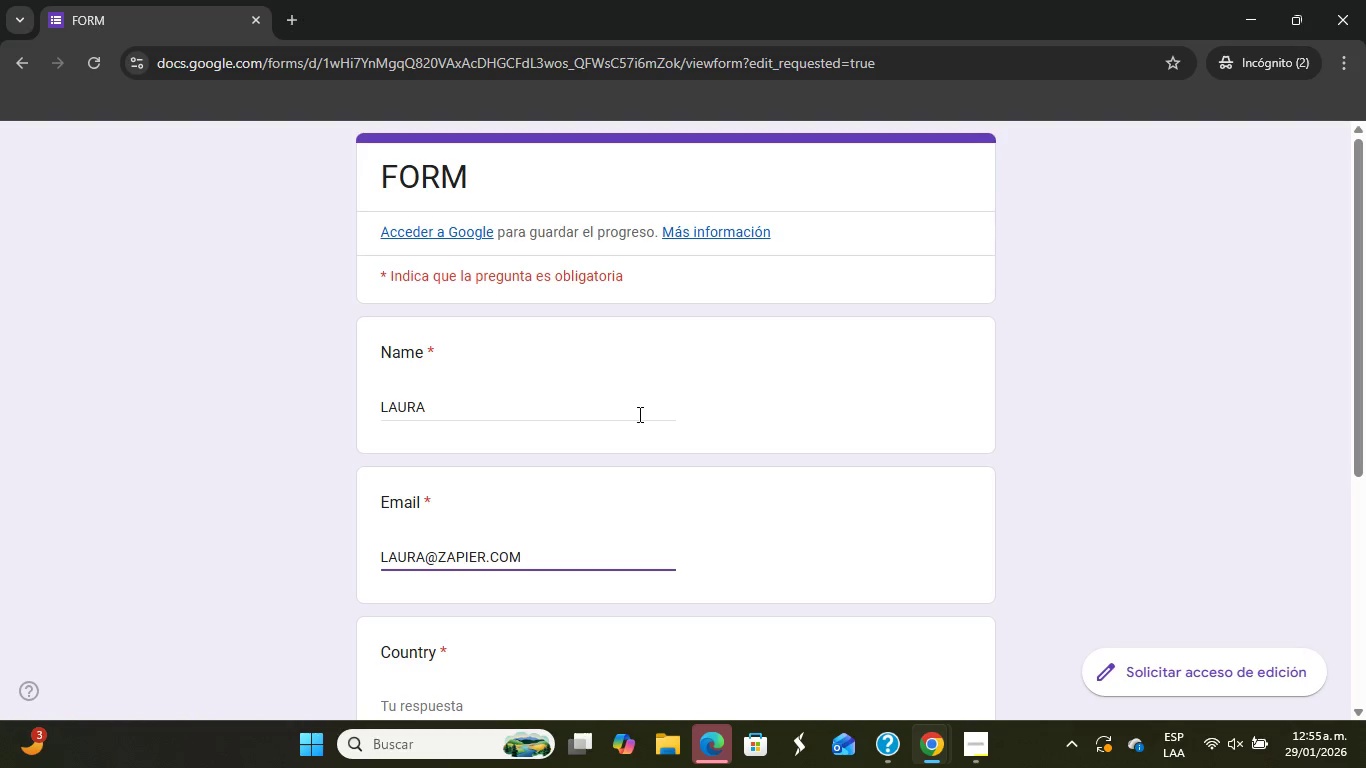 
scroll: coordinate [644, 436], scroll_direction: down, amount: 2.0
 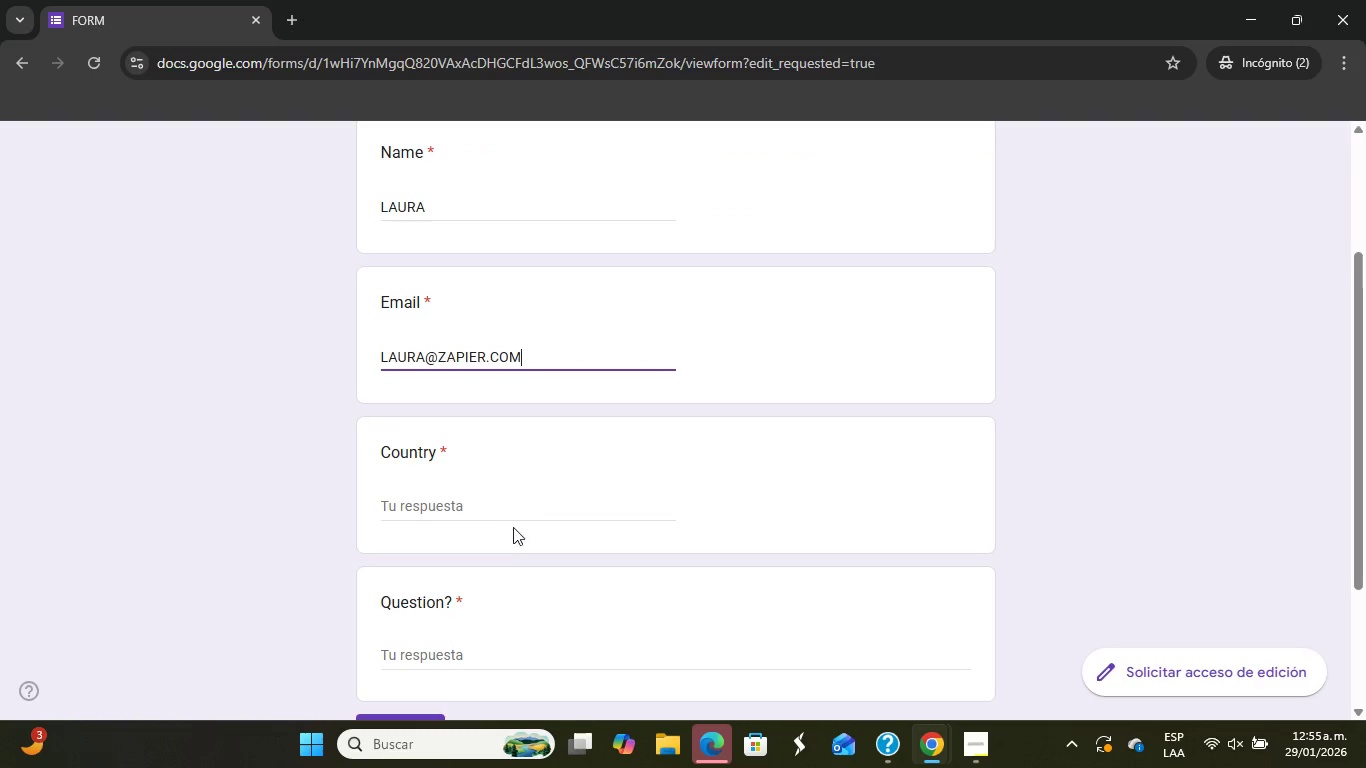 
left_click([509, 530])
 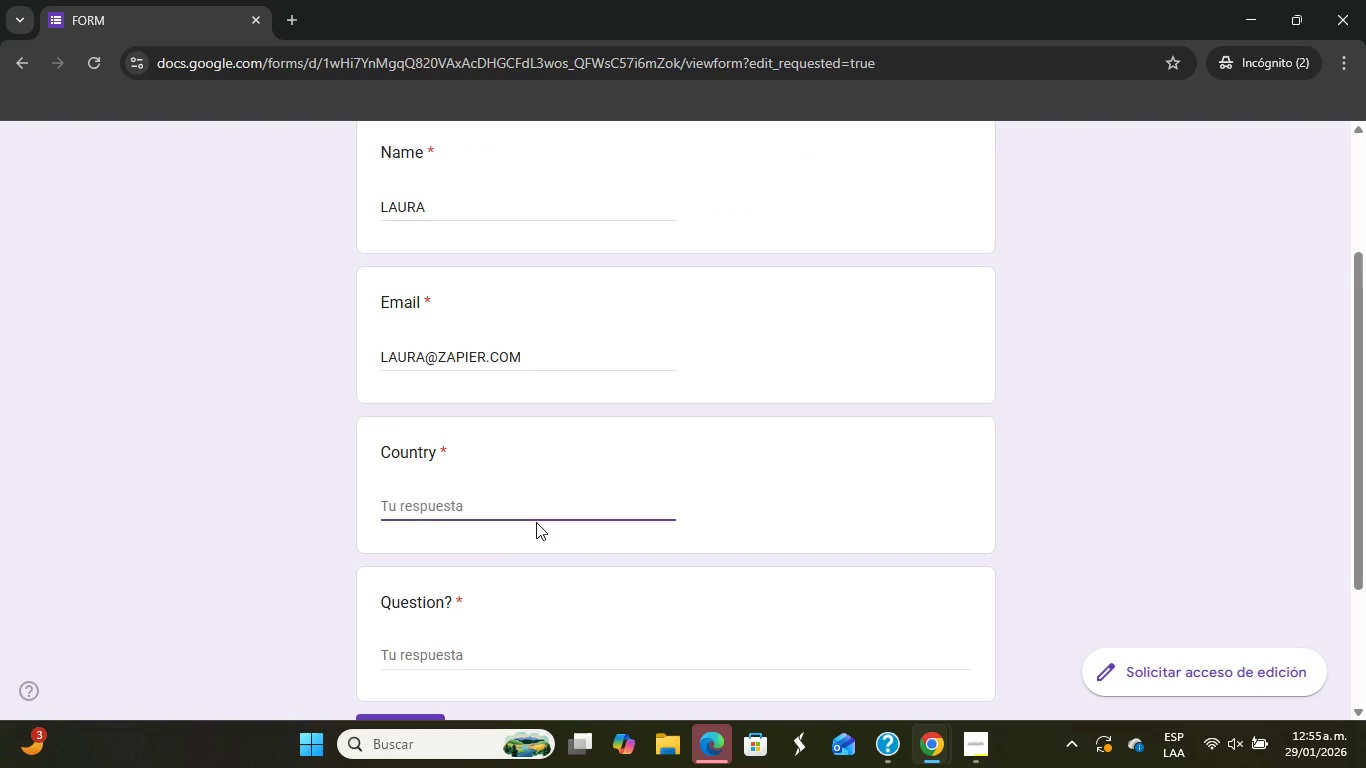 
type(COLOMBIA)
 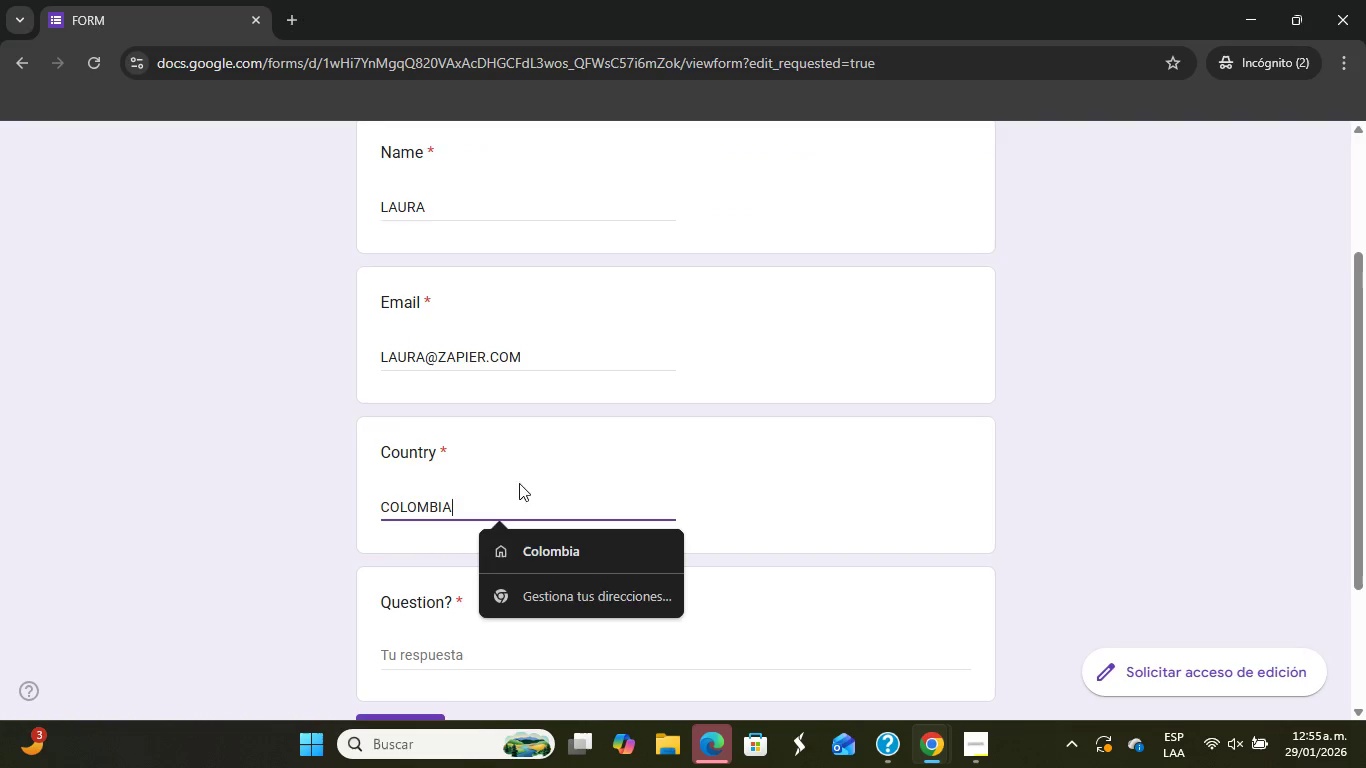 
scroll: coordinate [518, 509], scroll_direction: down, amount: 2.0
 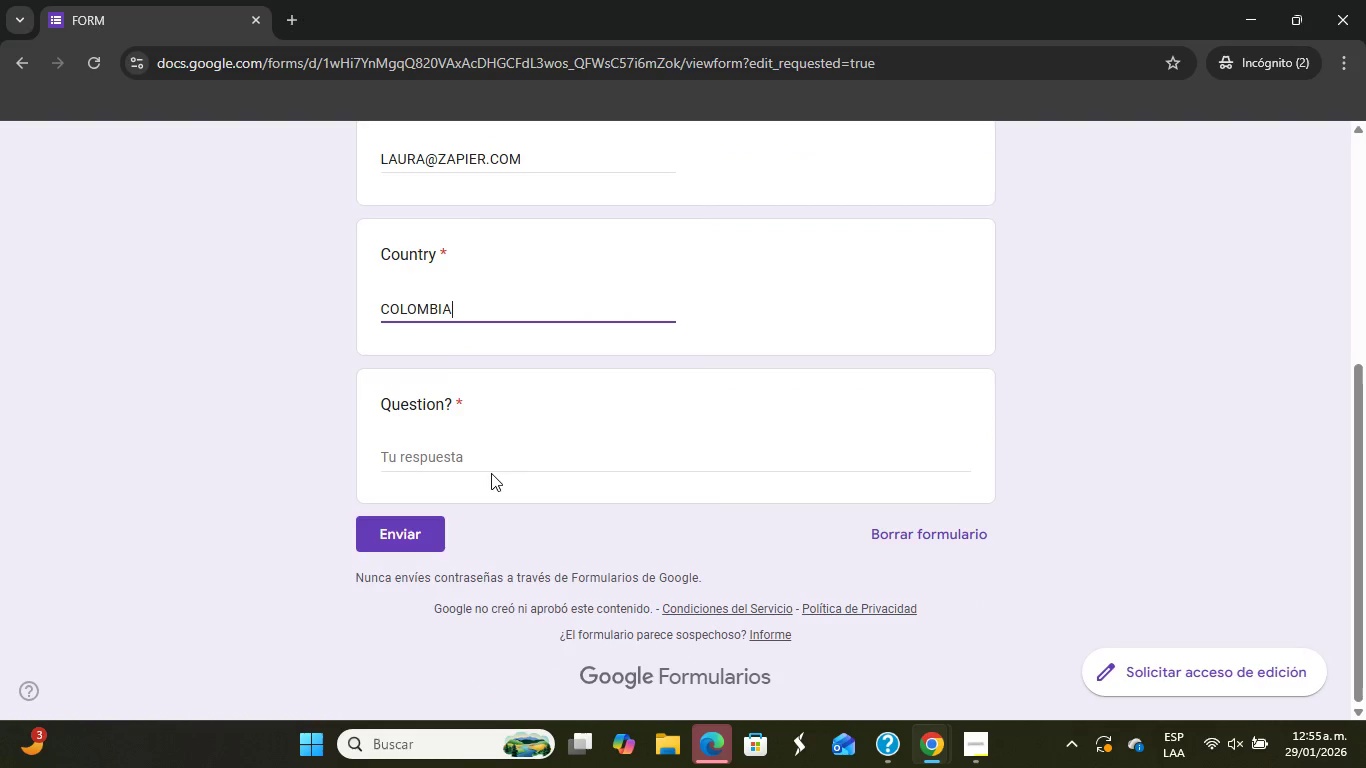 
left_click([514, 465])
 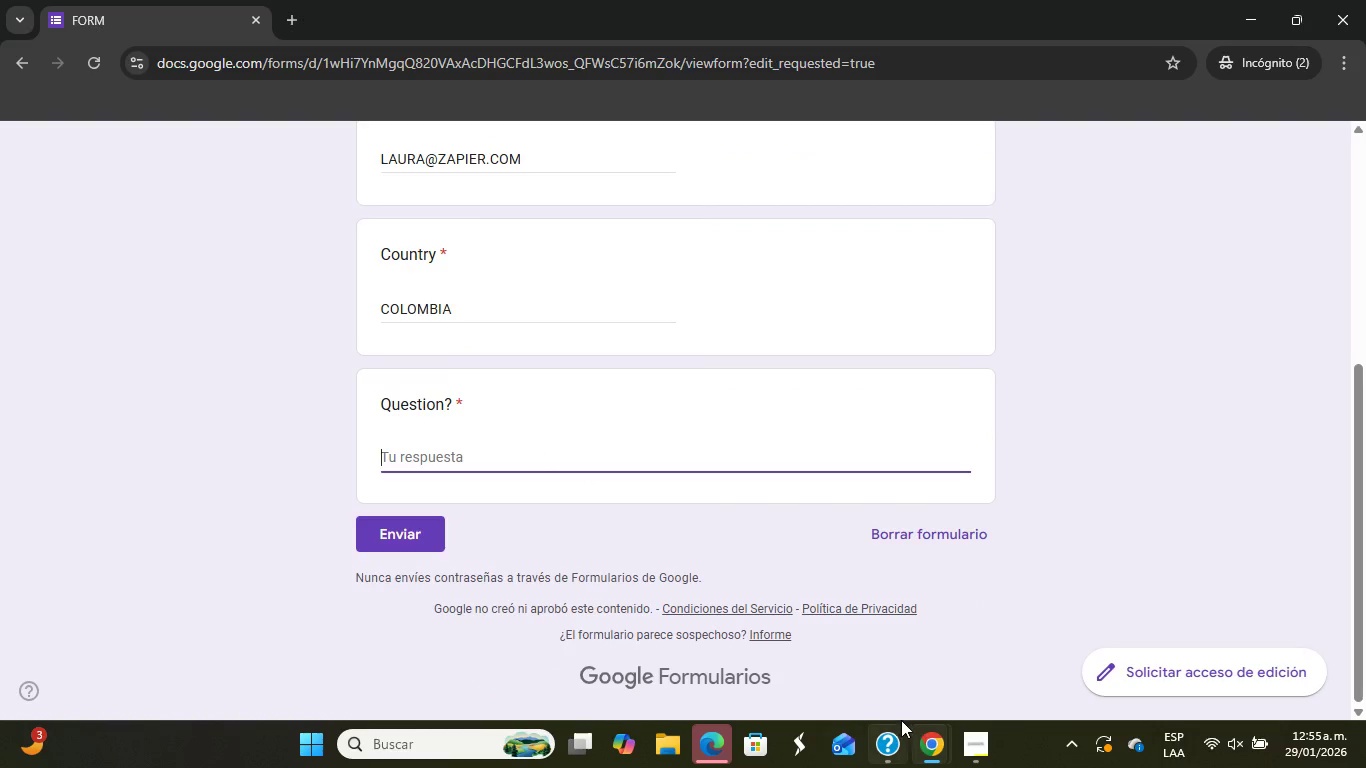 
key(Alt+Tab)
 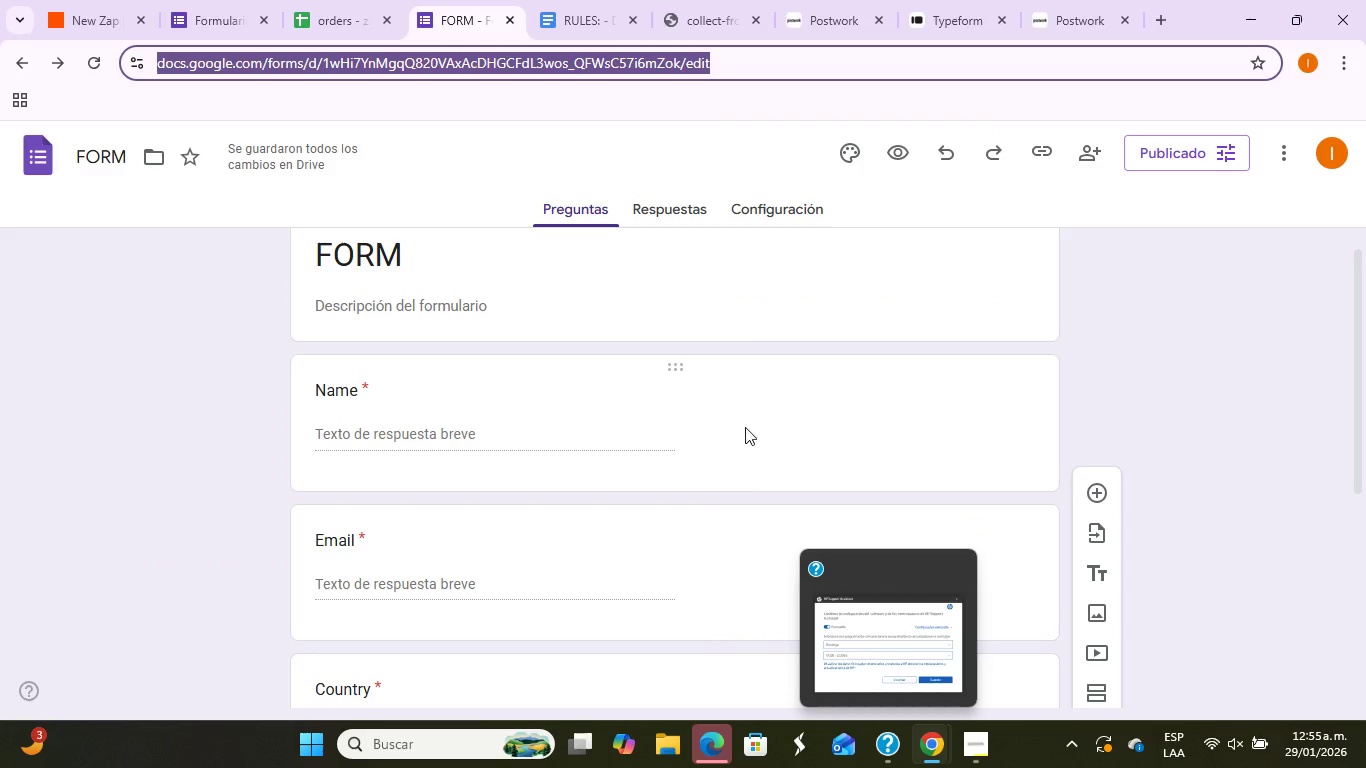 
key(Alt+Tab)
 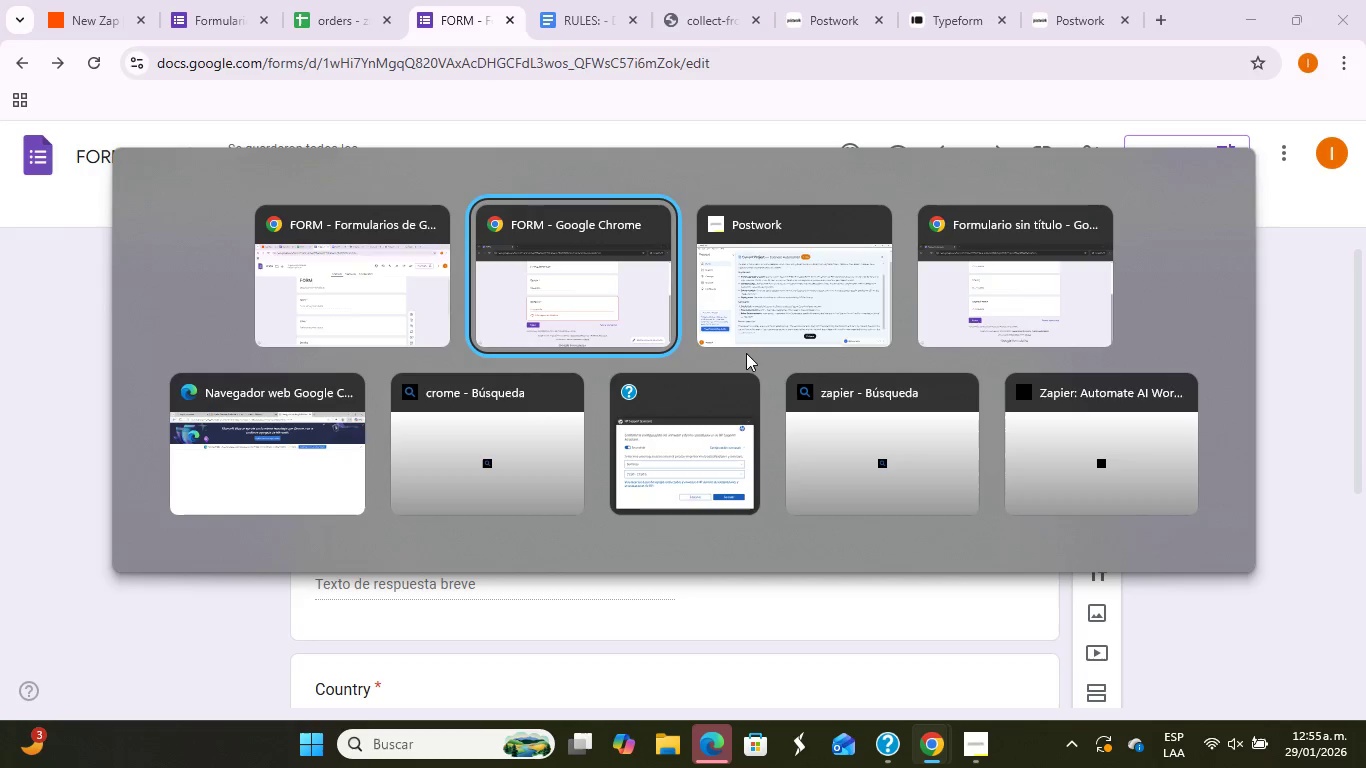 
key(Alt+Tab)